 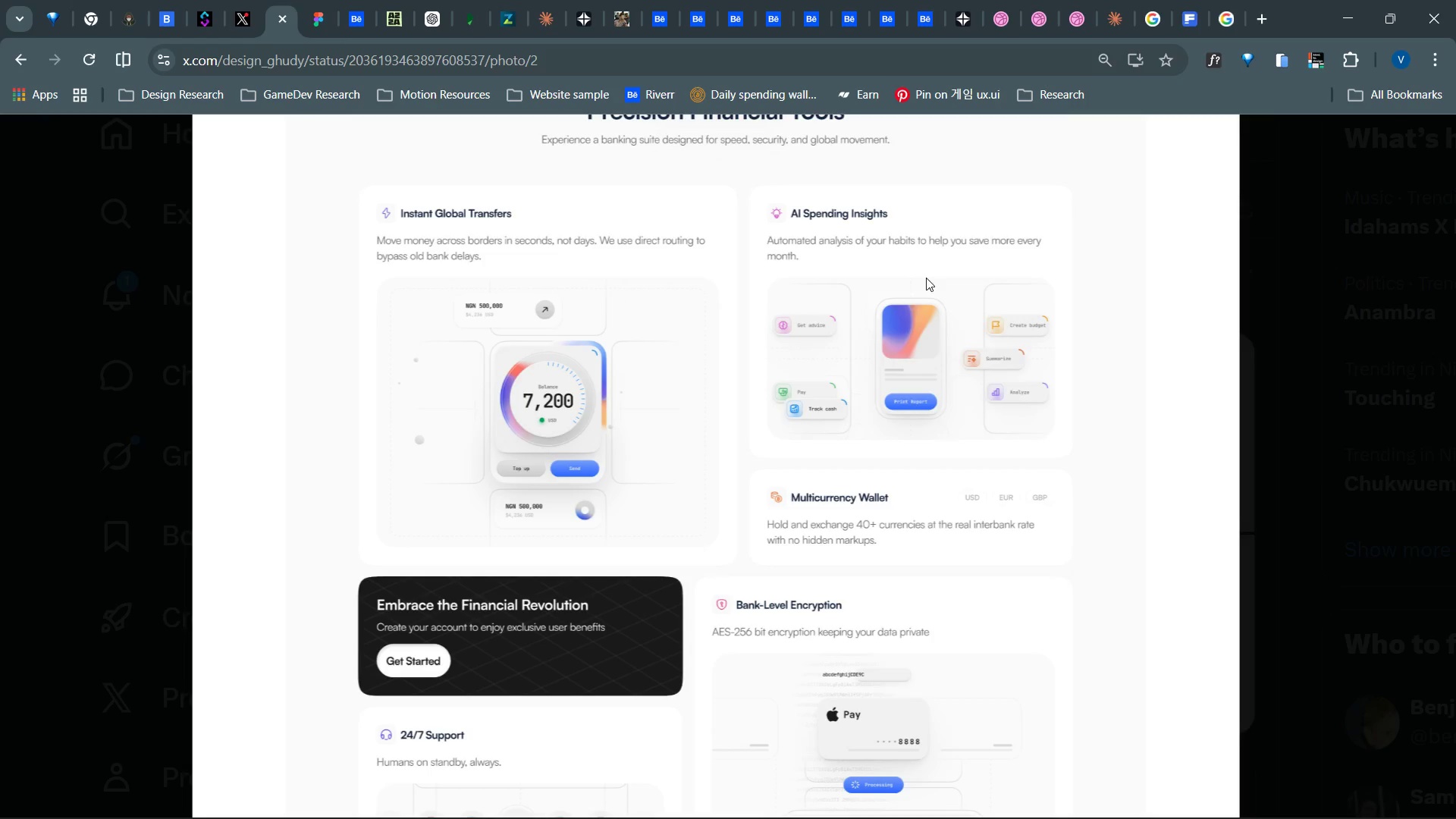 
left_click([1113, 0])
 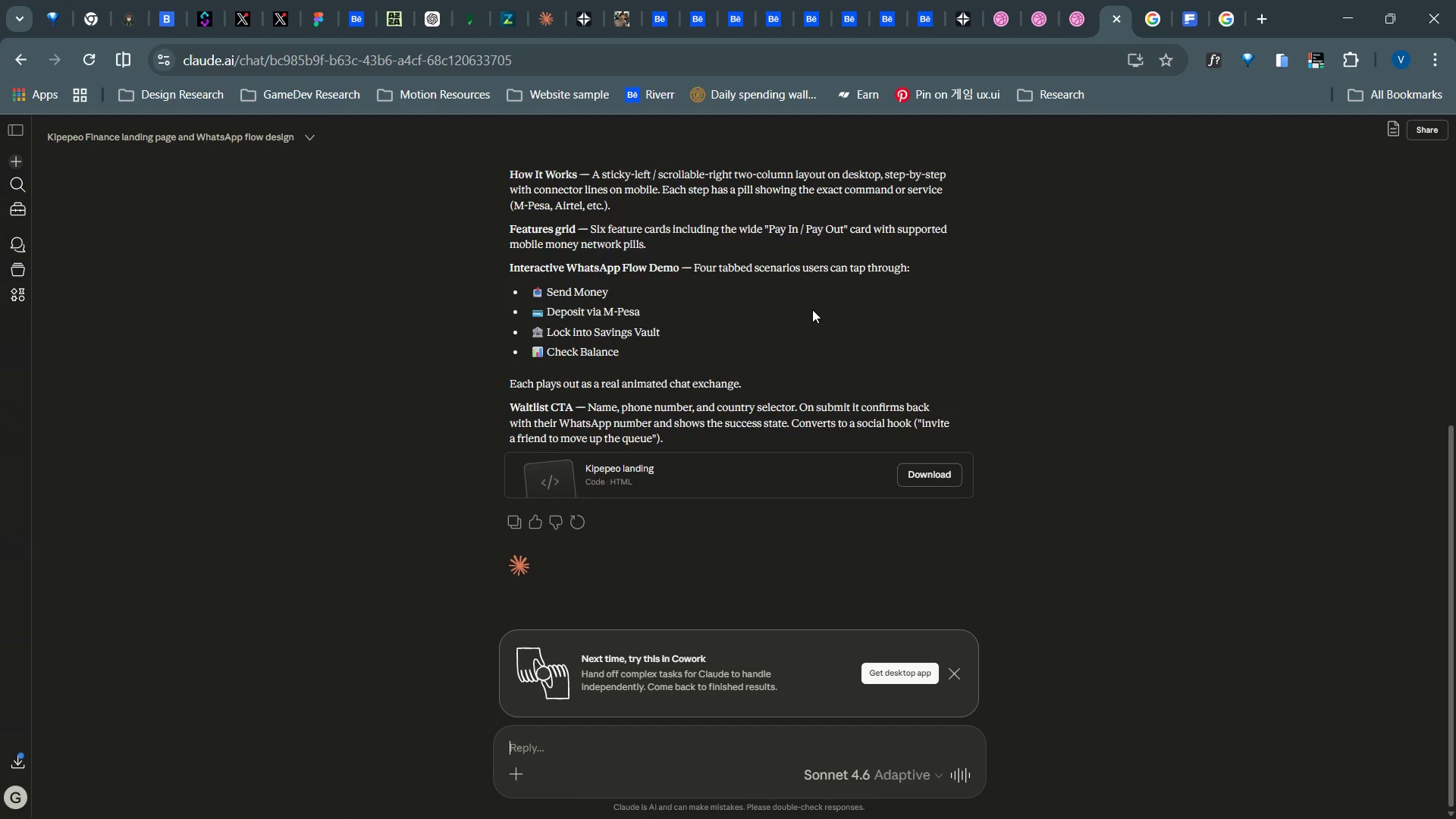 
left_click([780, 469])
 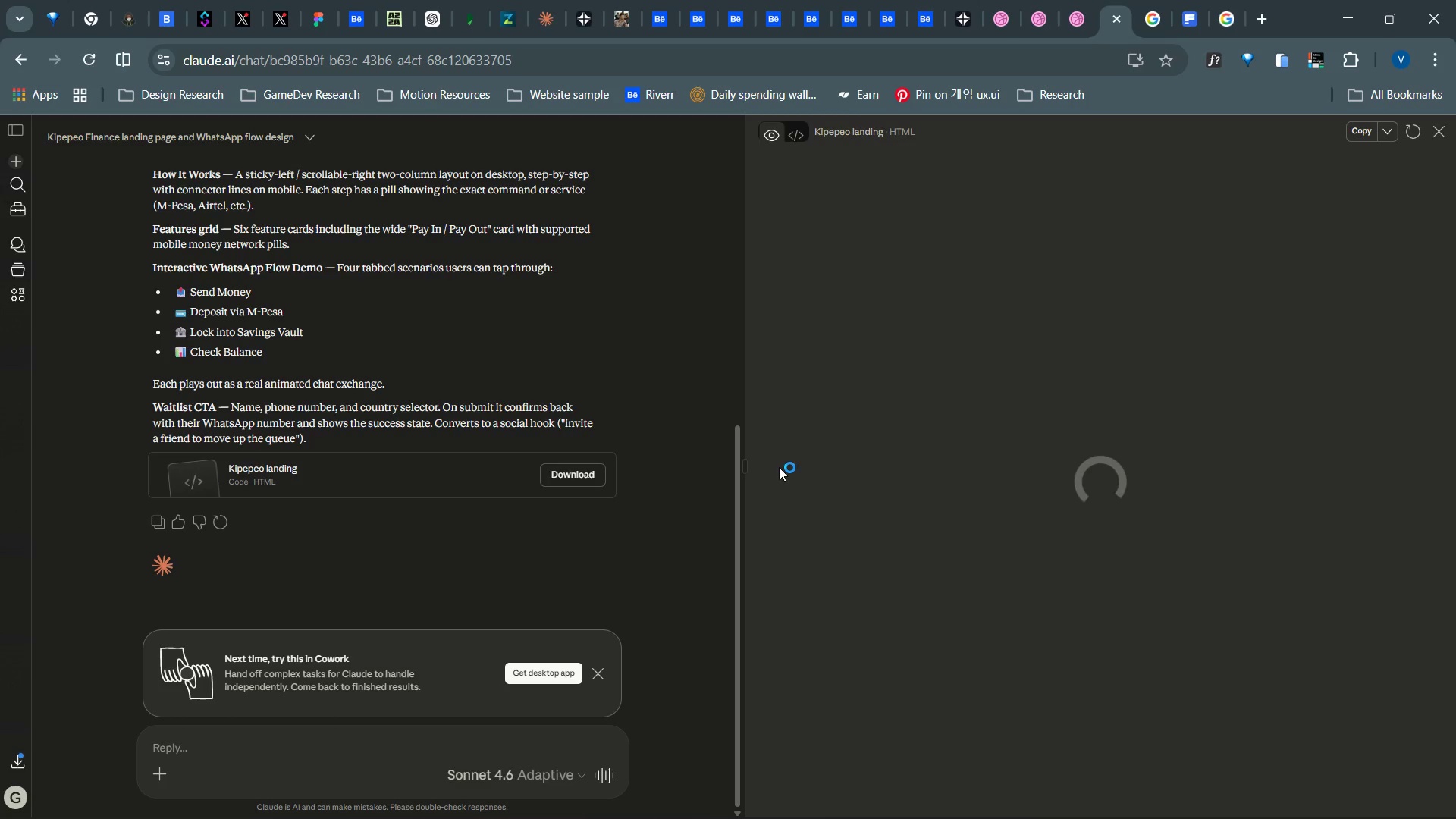 
wait(8.22)
 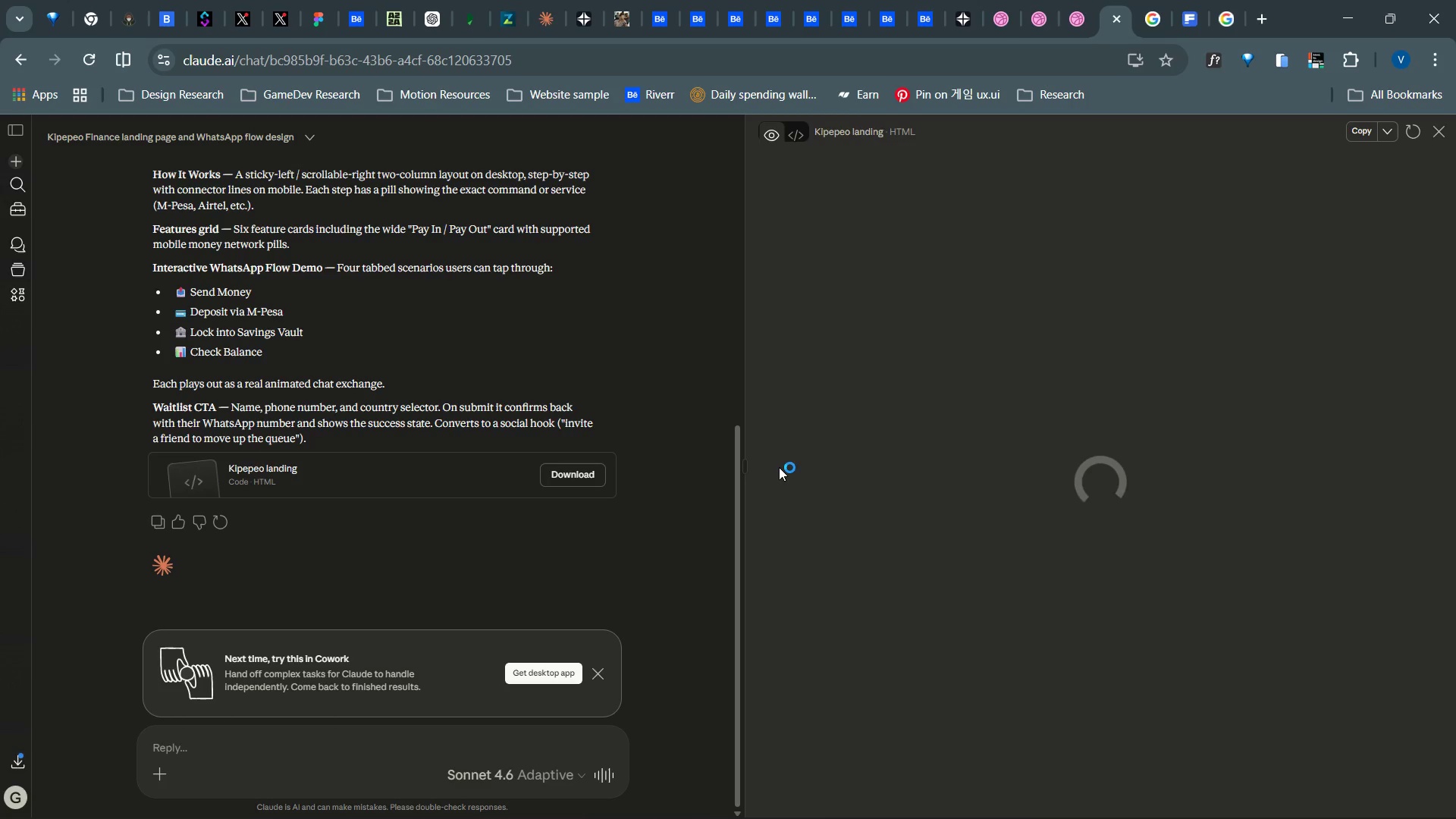 
left_click_drag(start_coordinate=[1448, 199], to_coordinate=[1432, 268])
 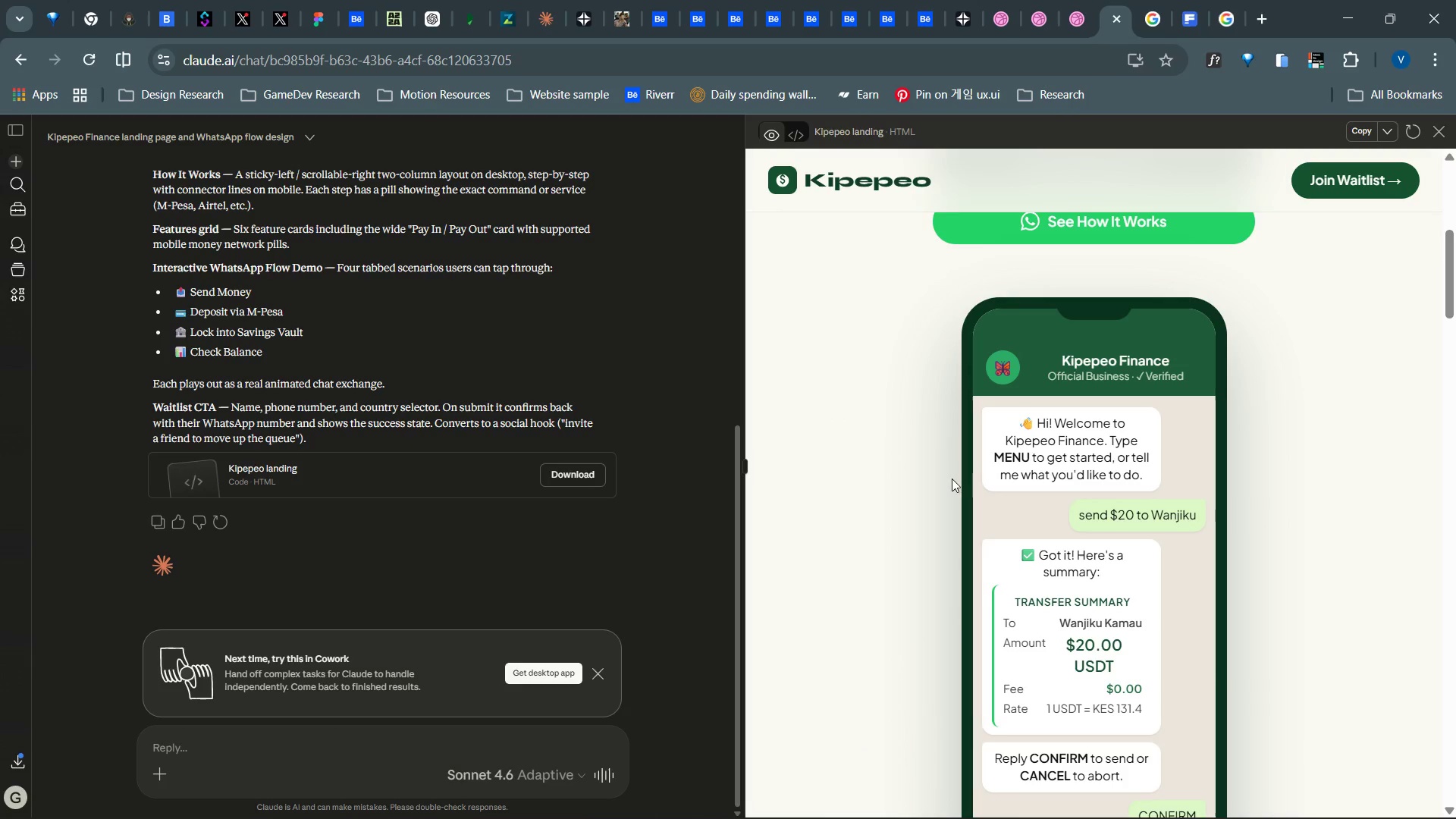 
left_click([952, 482])
 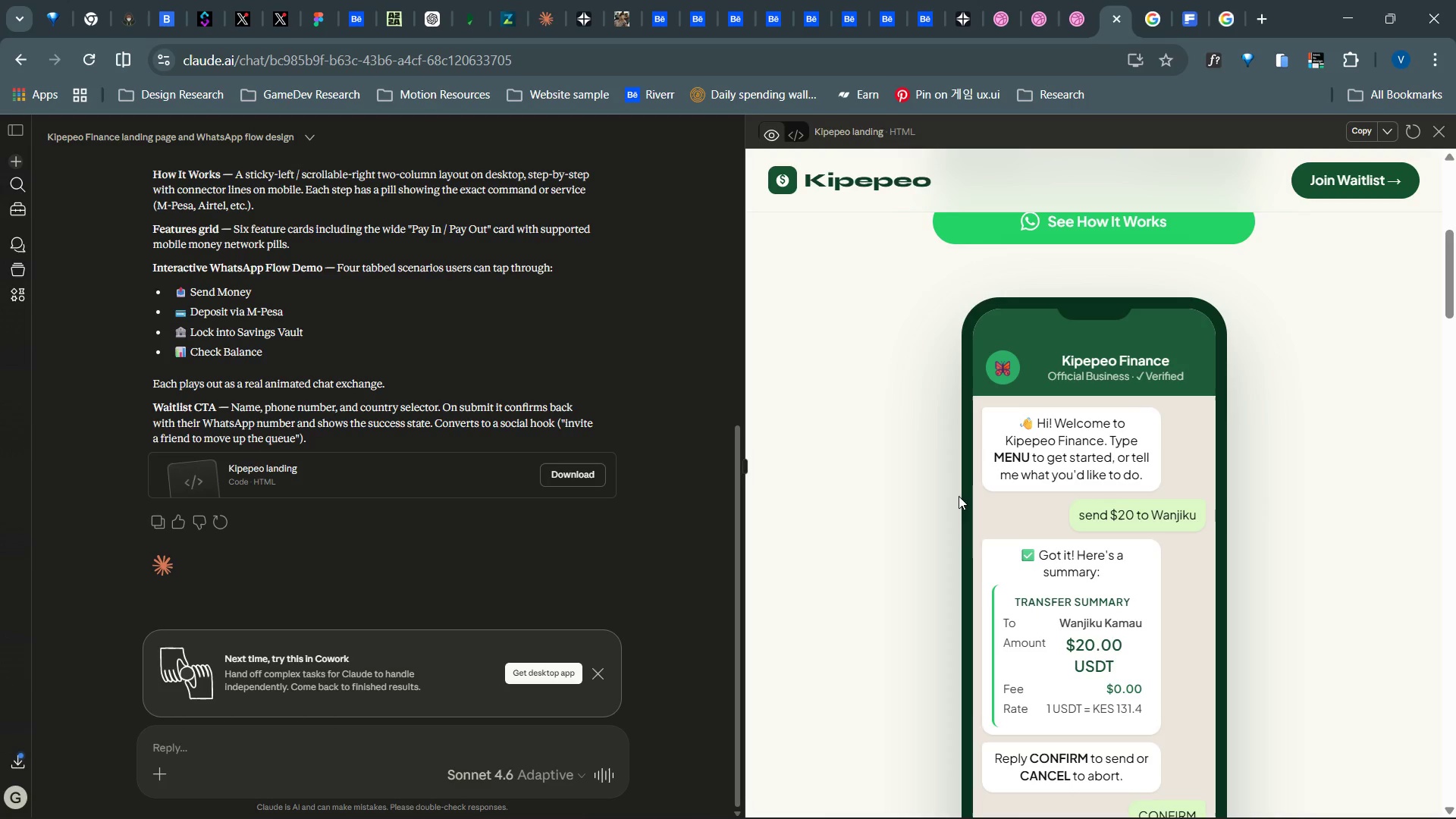 
key(Alt+AltLeft)
 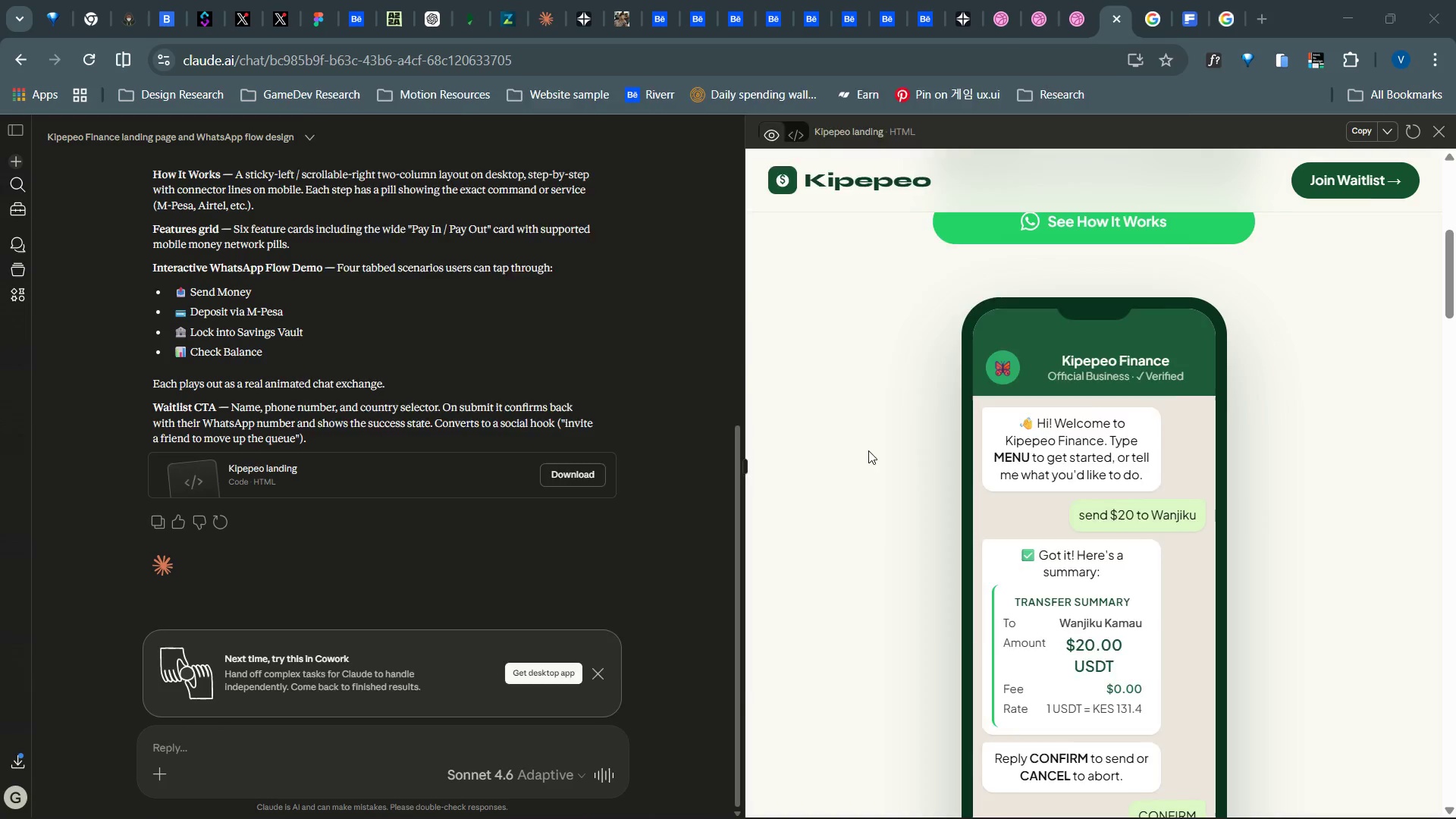 
key(Alt+Tab)